 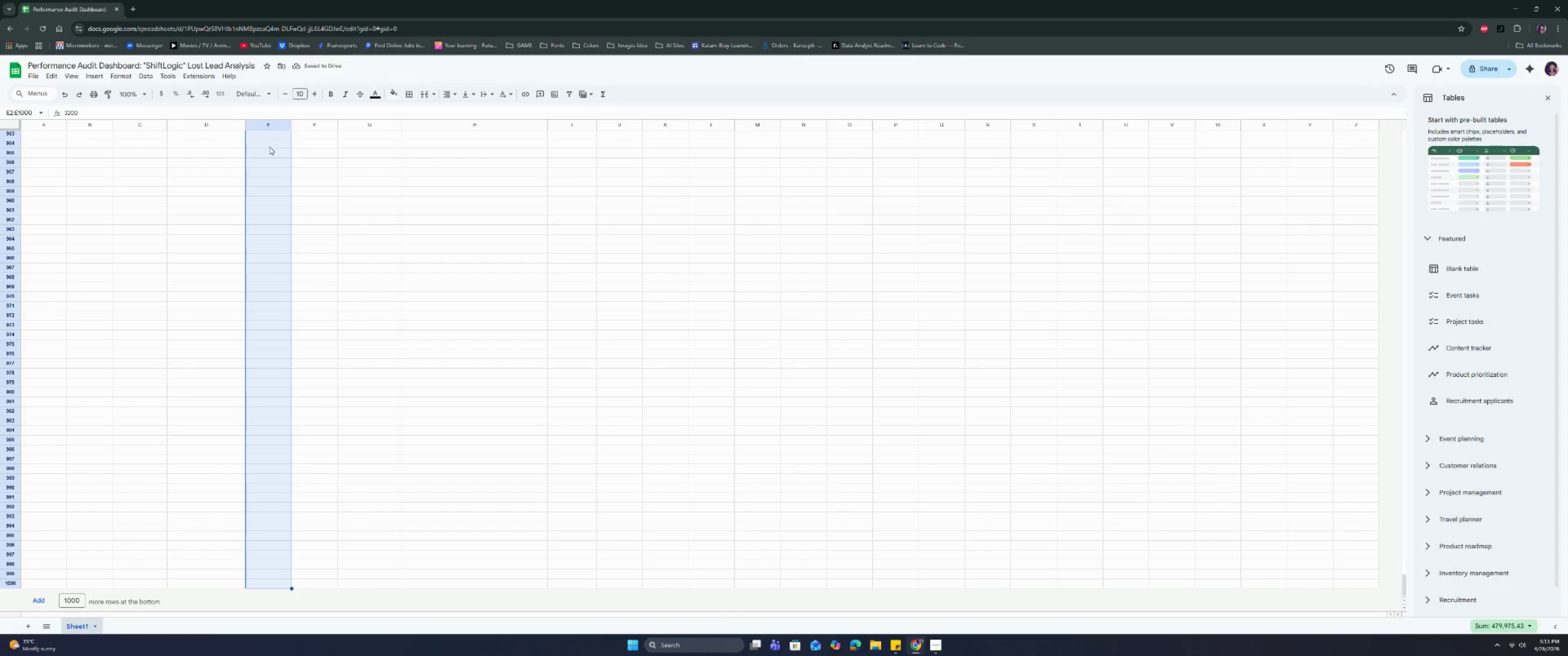 
left_click([155, 96])
 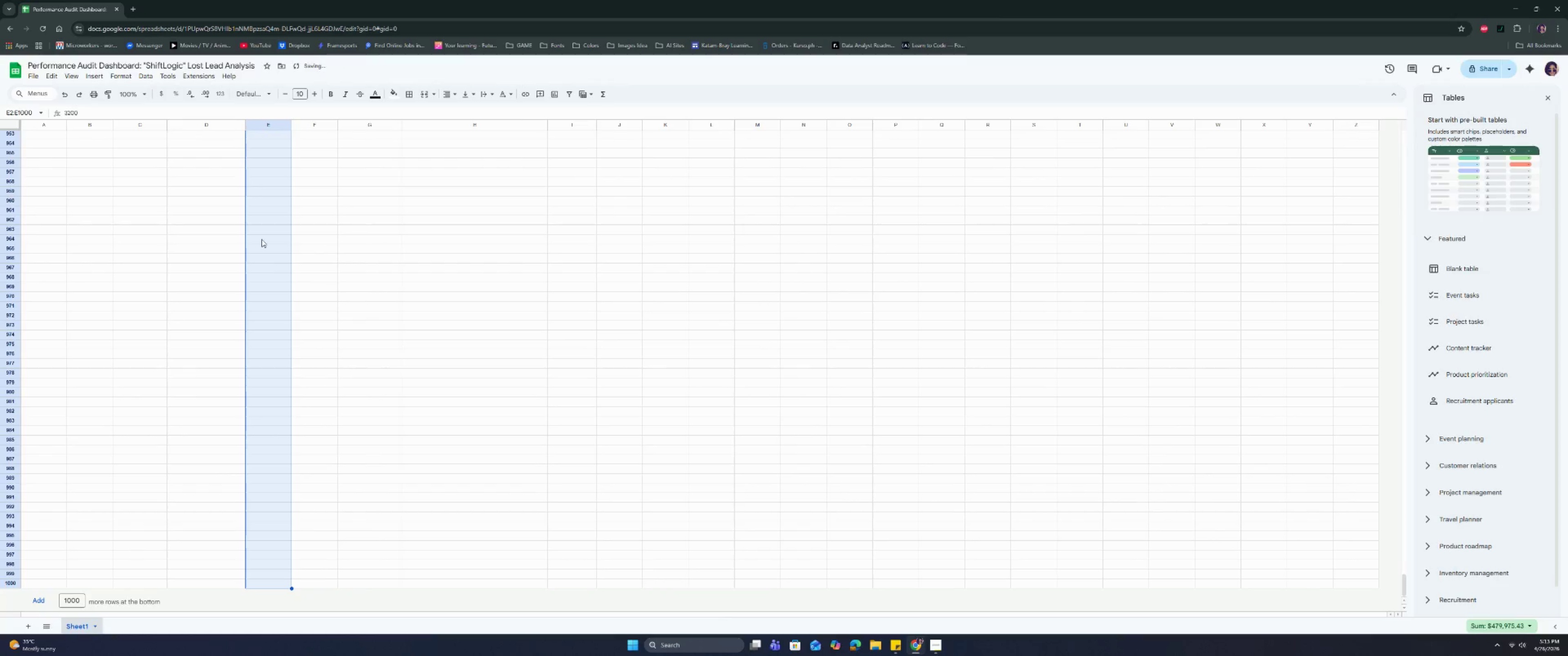 
left_click([253, 251])
 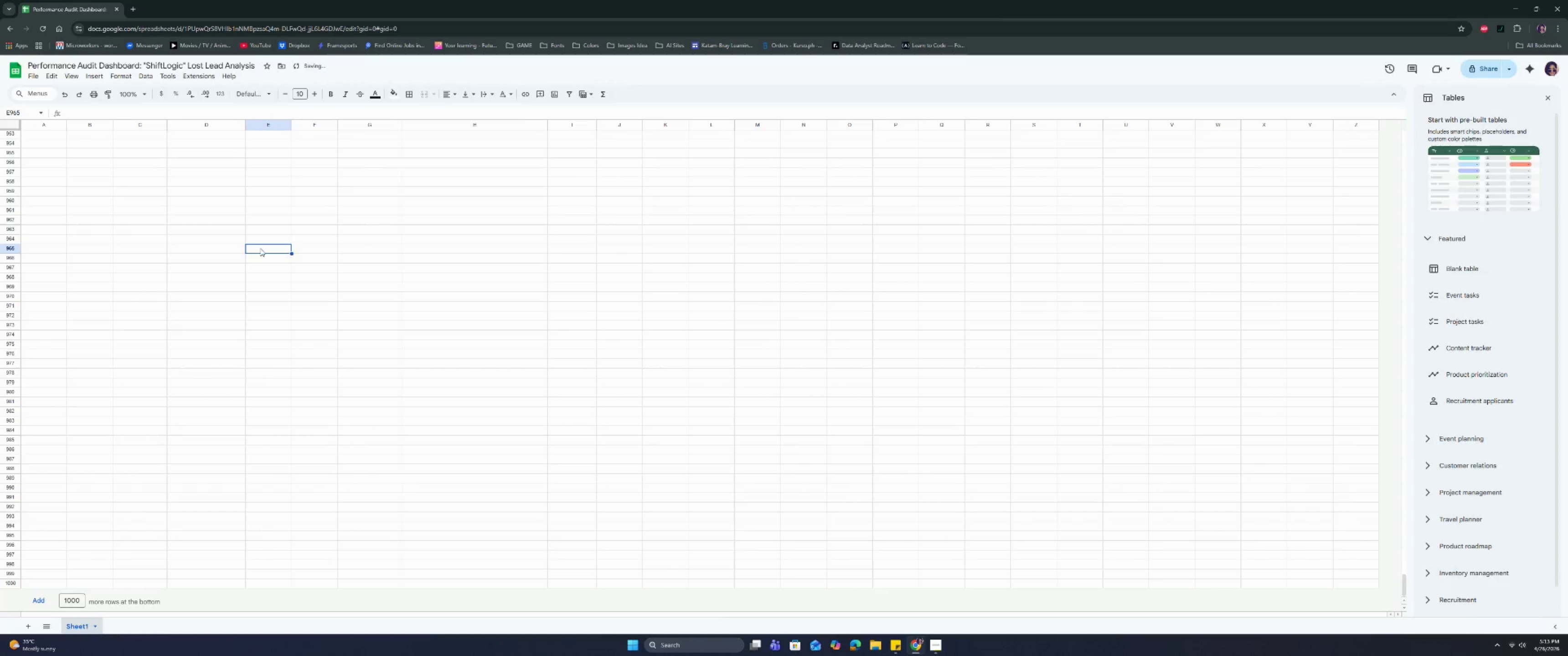 
key(Control+ArrowUp)
 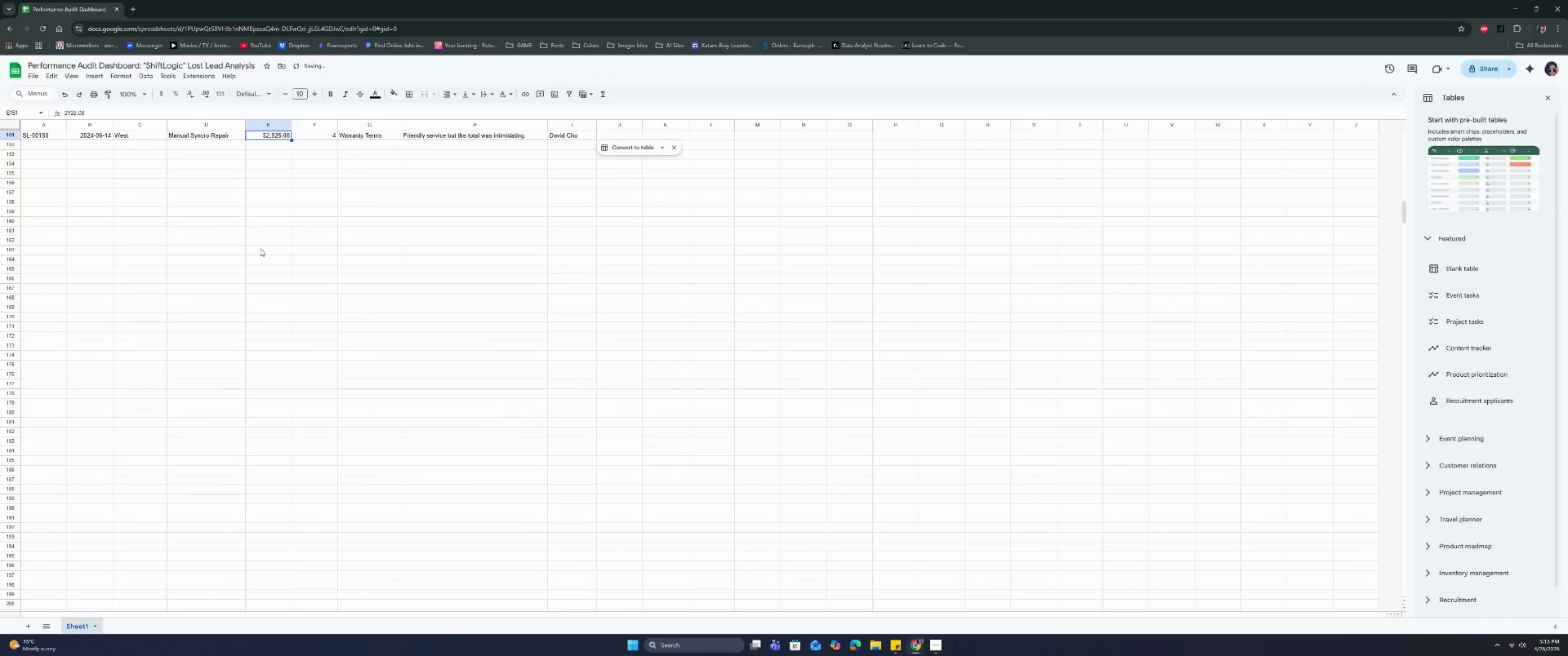 
key(Control+ArrowUp)
 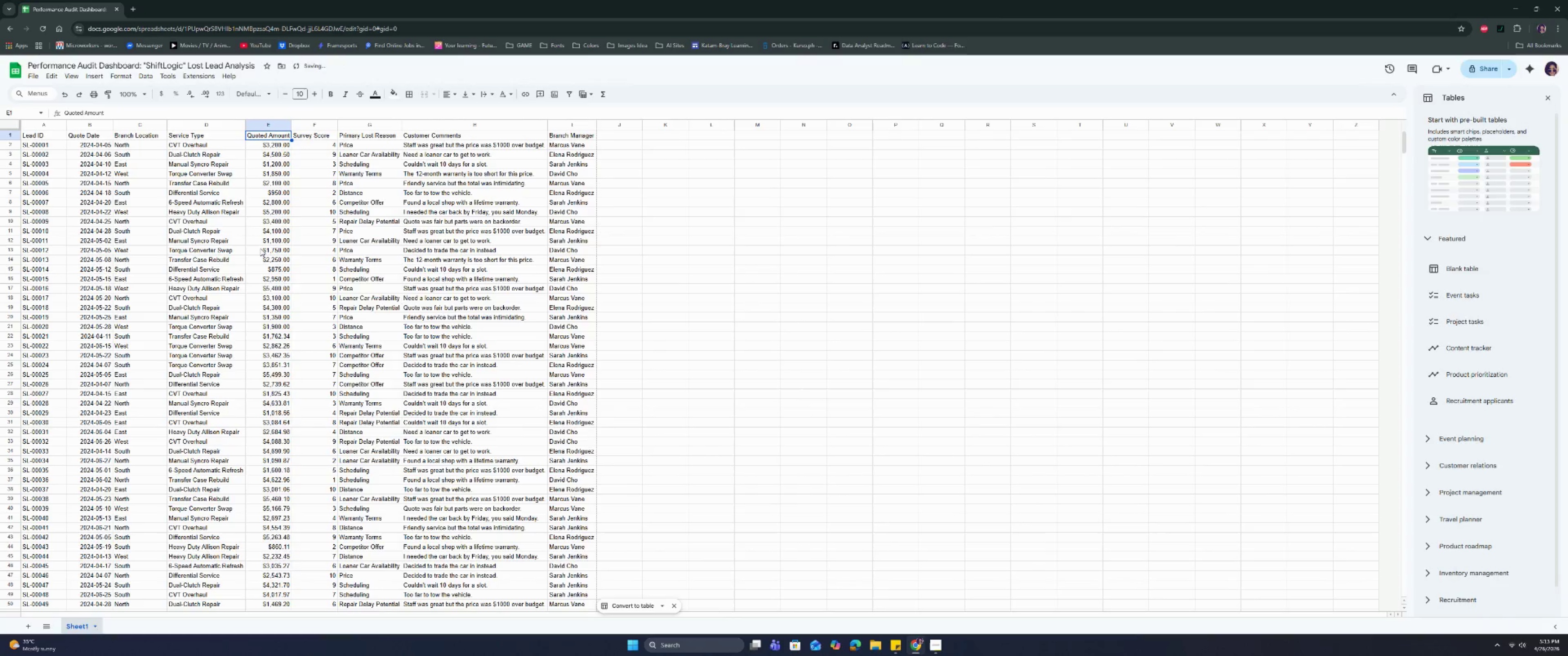 
key(Control+ArrowUp)
 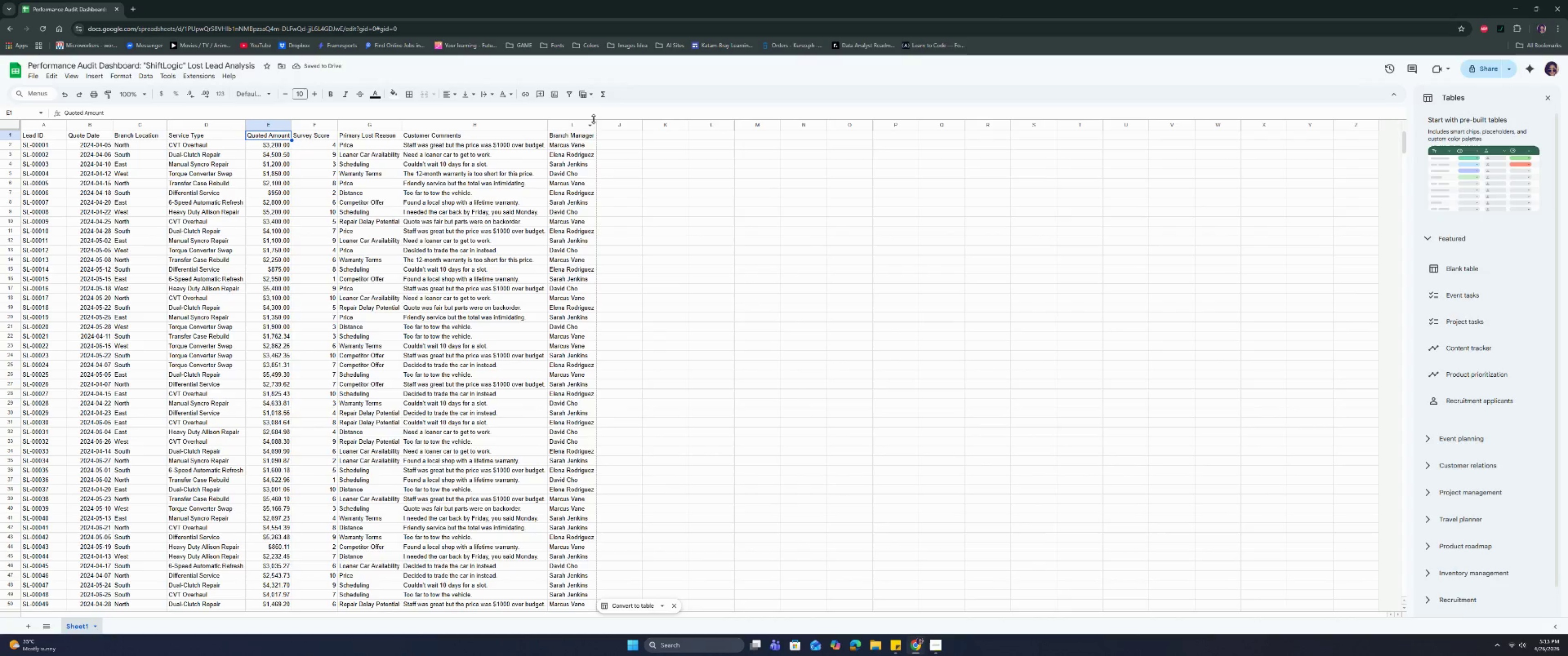 
left_click_drag(start_coordinate=[596, 123], to_coordinate=[606, 123])
 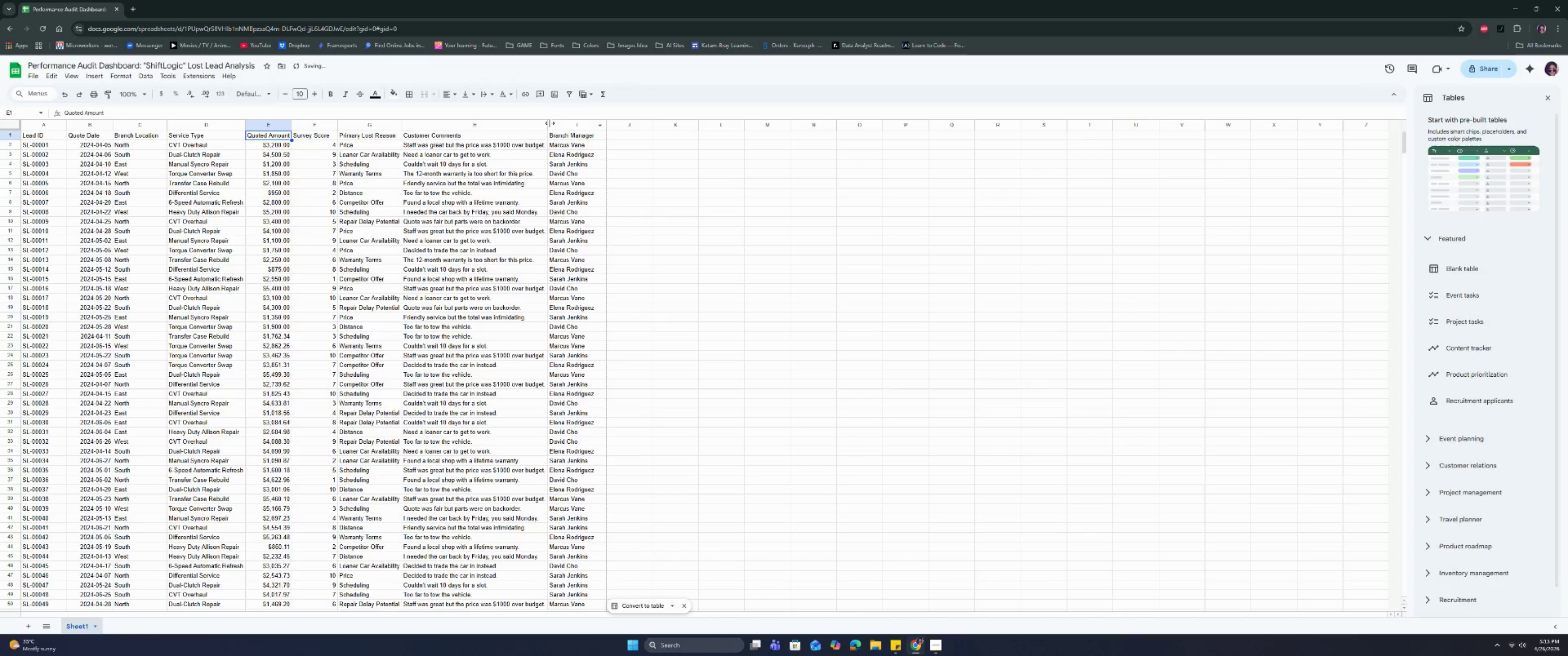 
double_click([547, 123])
 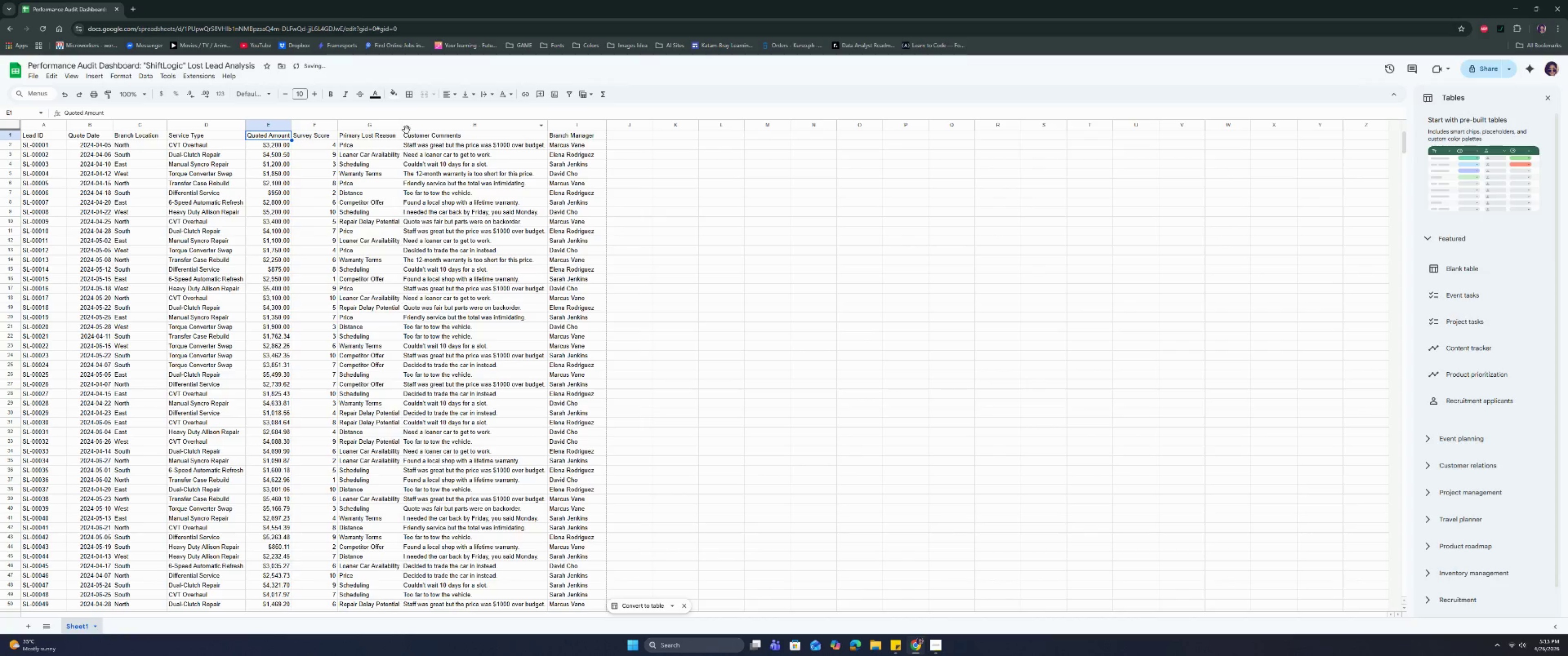 
left_click_drag(start_coordinate=[402, 125], to_coordinate=[408, 125])
 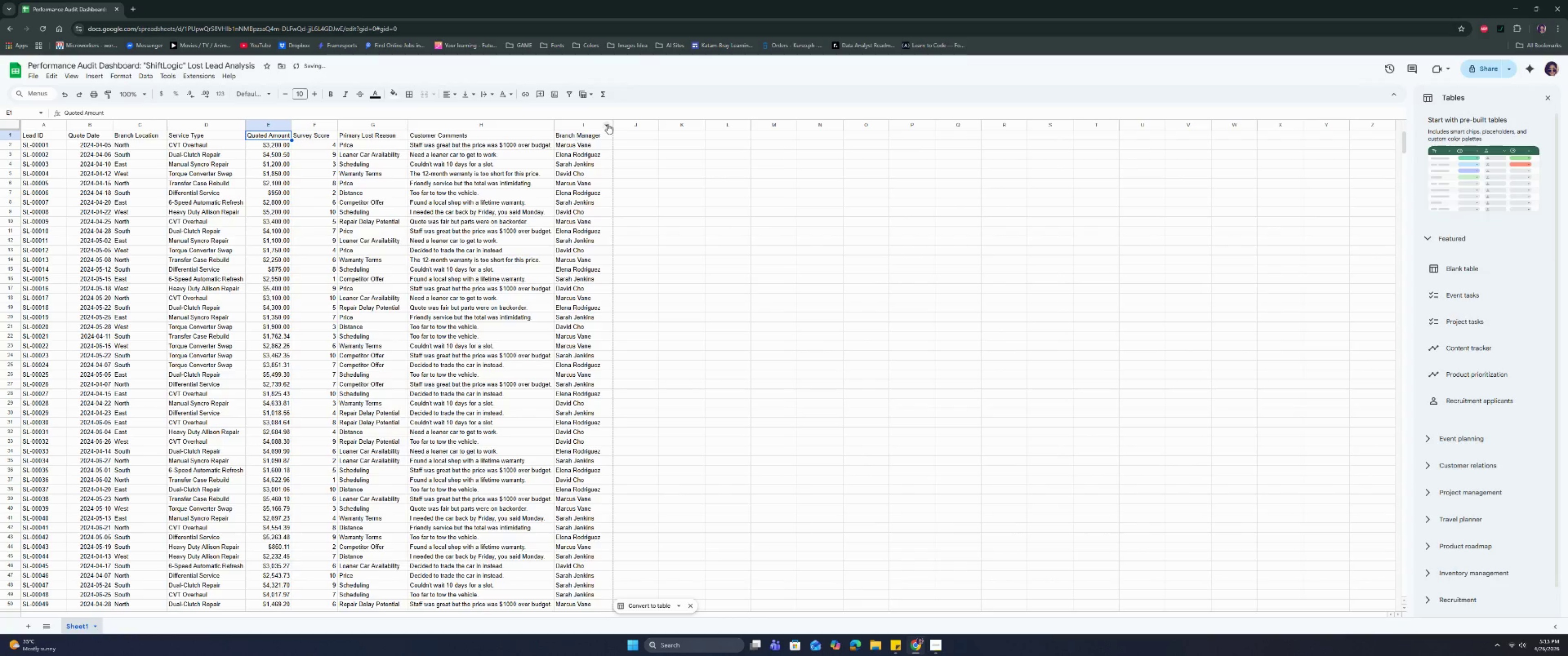 
left_click_drag(start_coordinate=[612, 124], to_coordinate=[619, 124])
 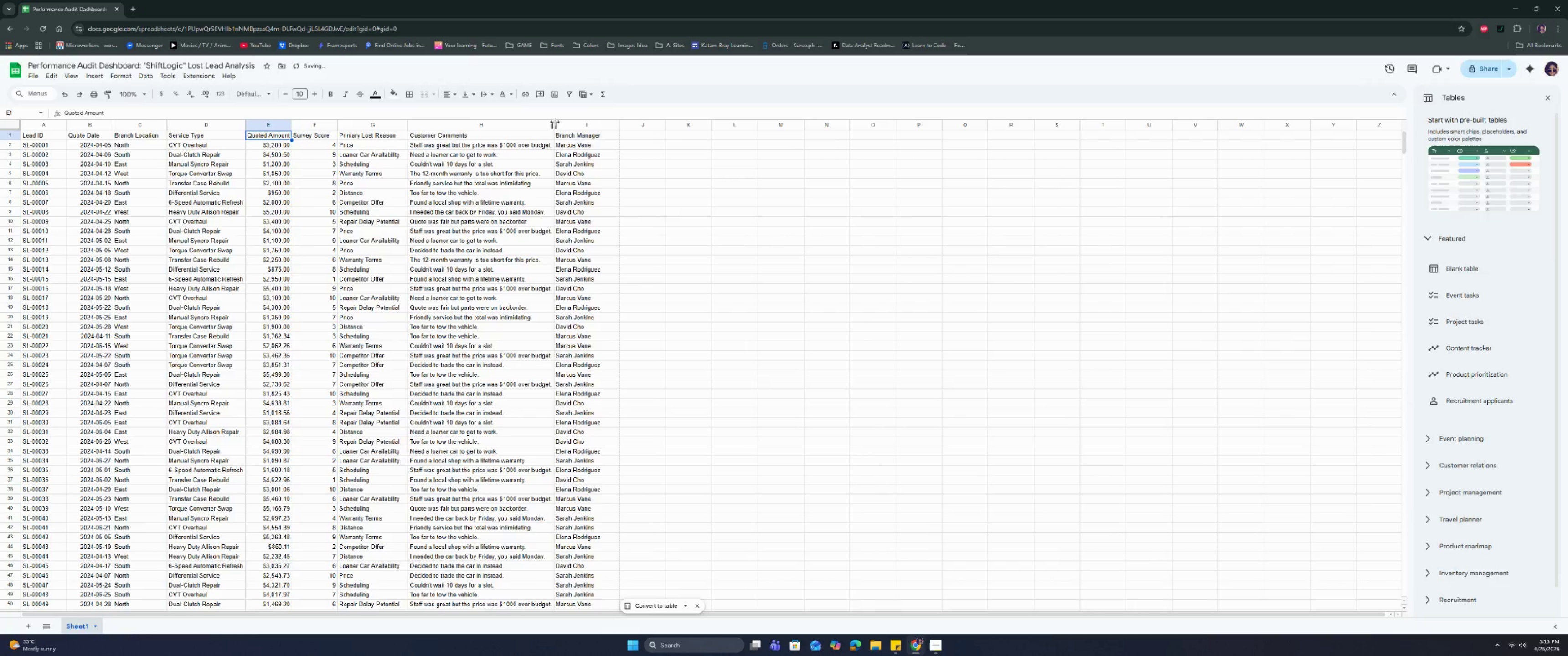 
left_click_drag(start_coordinate=[555, 121], to_coordinate=[563, 123])
 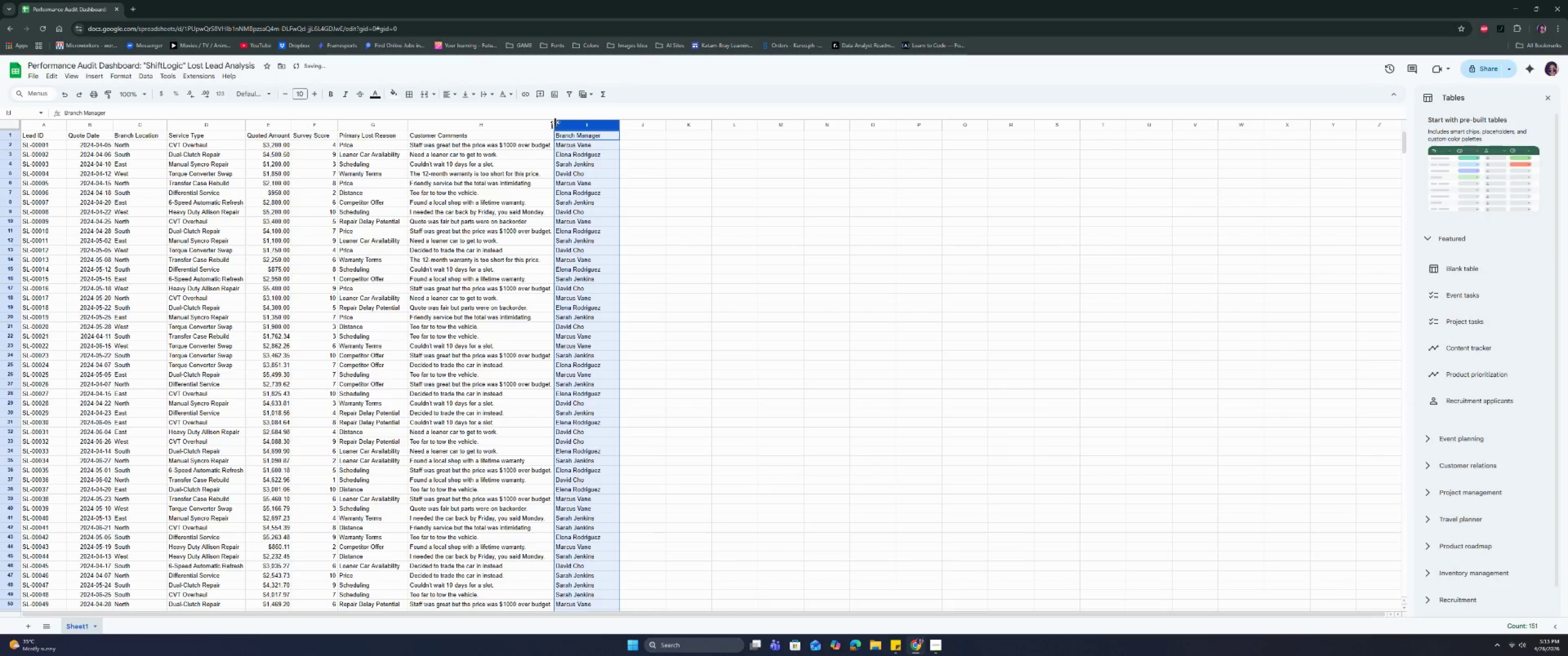 
left_click_drag(start_coordinate=[555, 122], to_coordinate=[562, 122])
 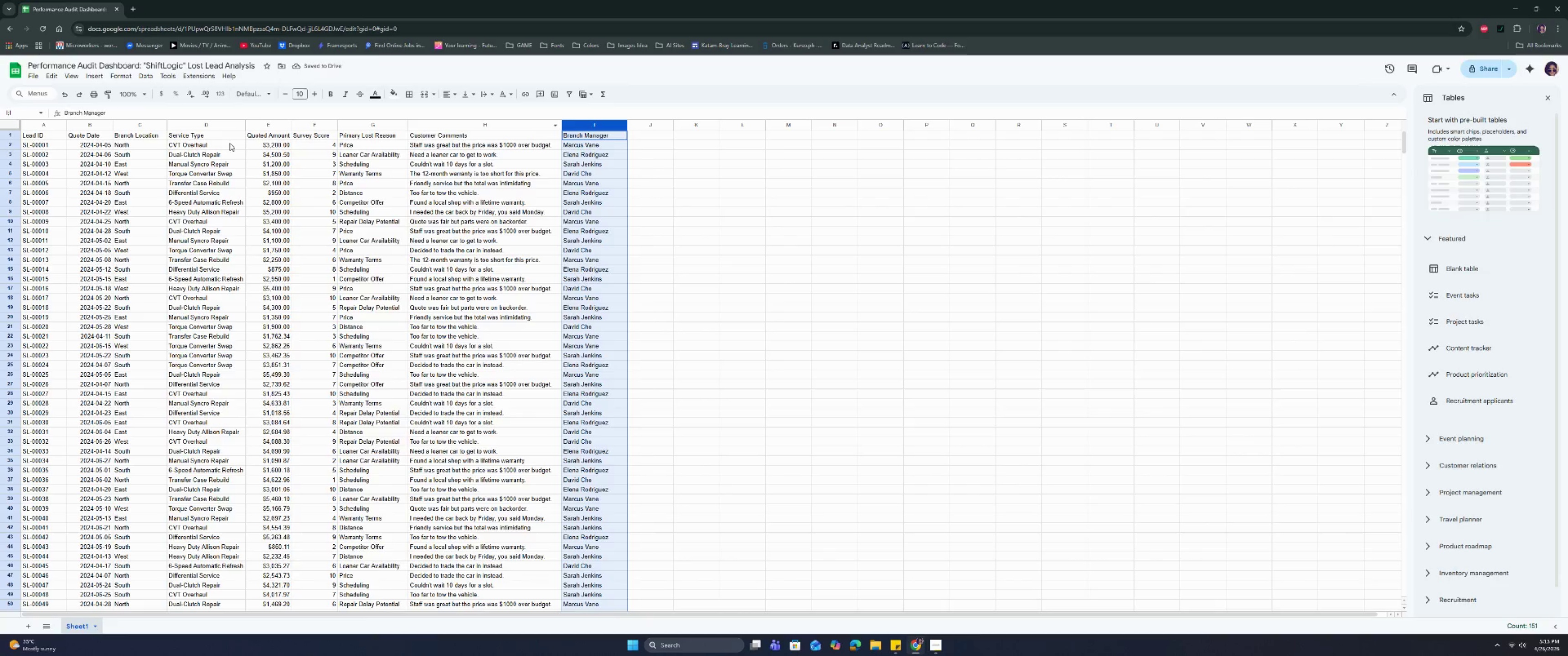 
left_click_drag(start_coordinate=[245, 123], to_coordinate=[254, 123])
 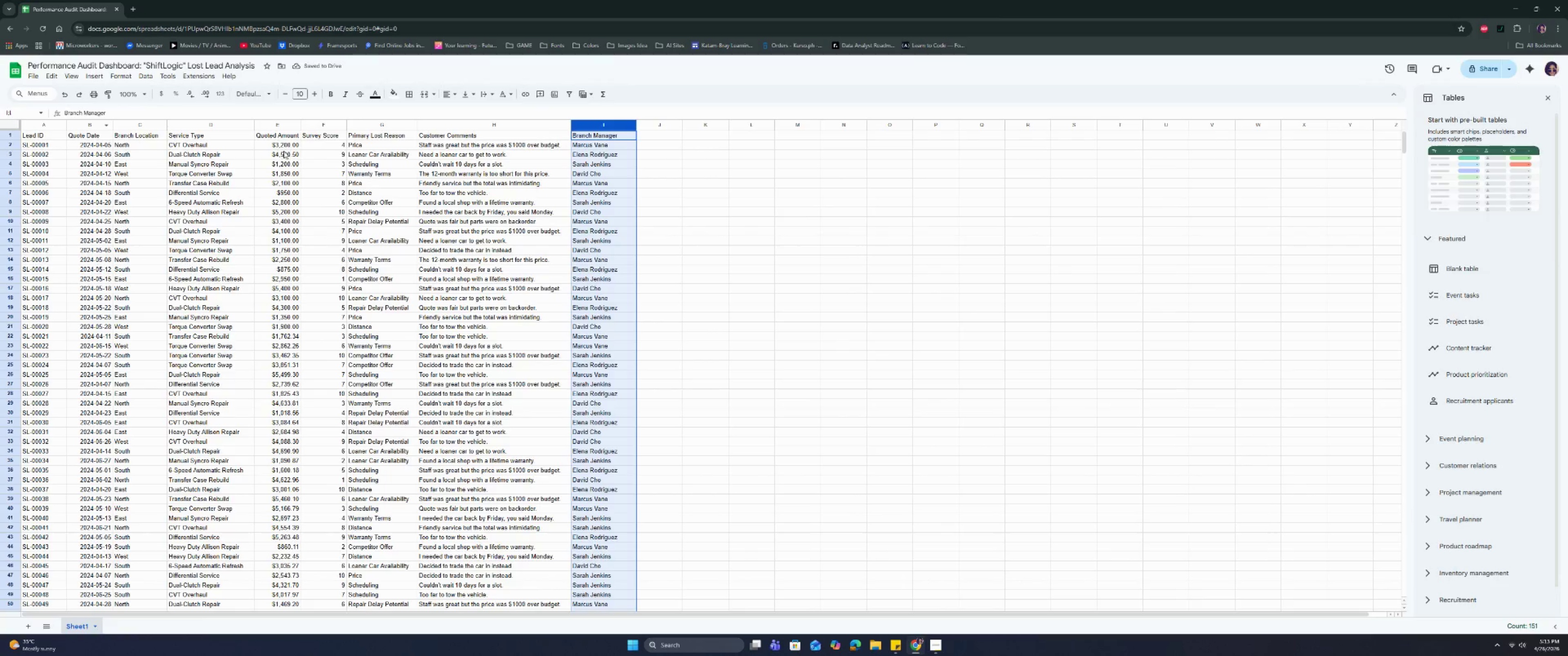 
scroll: coordinate [172, 191], scroll_direction: up, amount: 2.0
 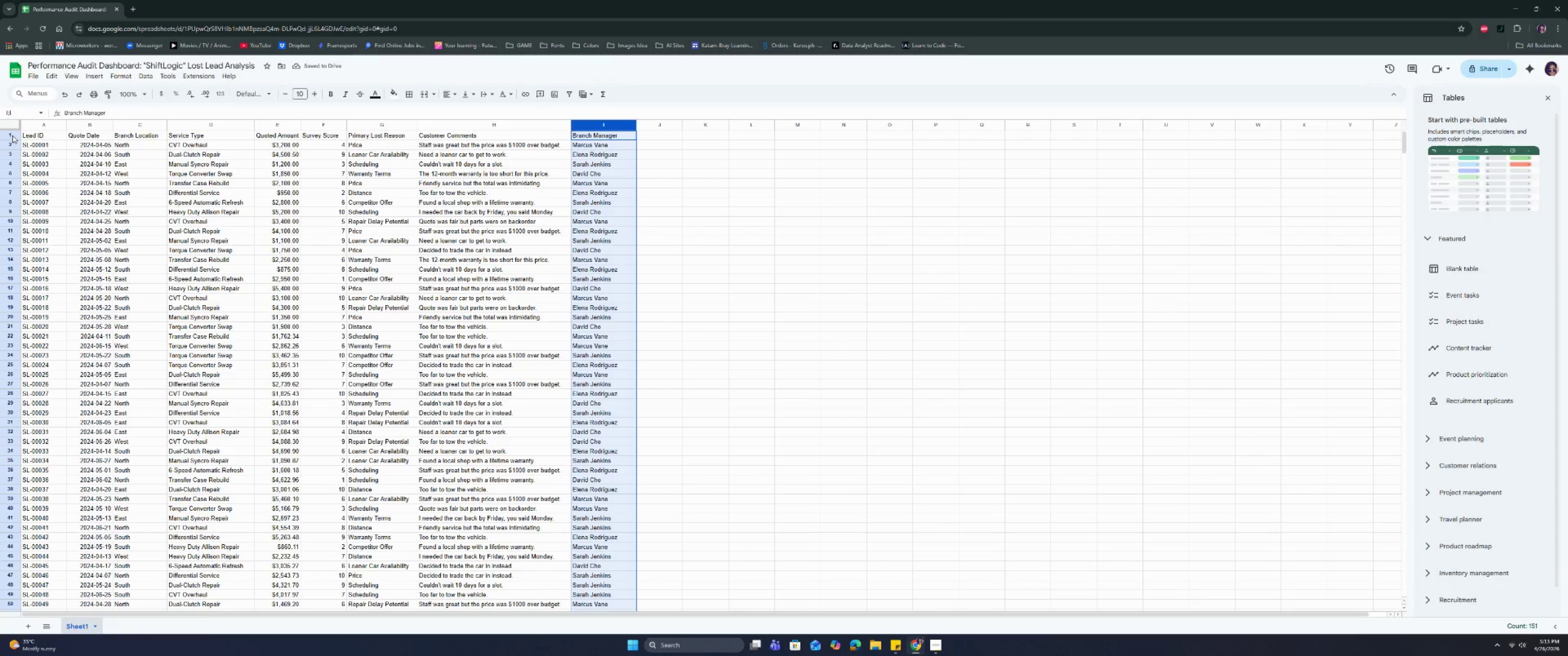 
left_click([12, 135])
 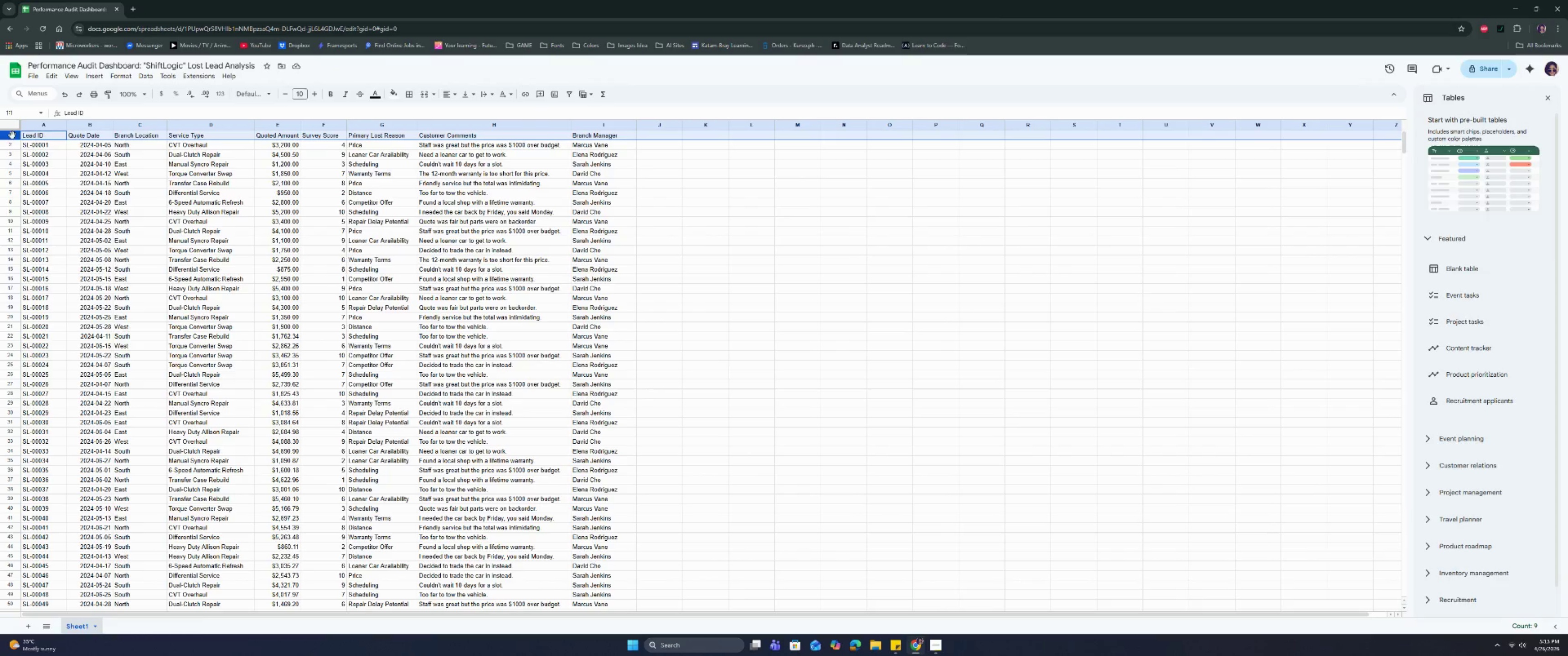 
right_click([12, 135])
 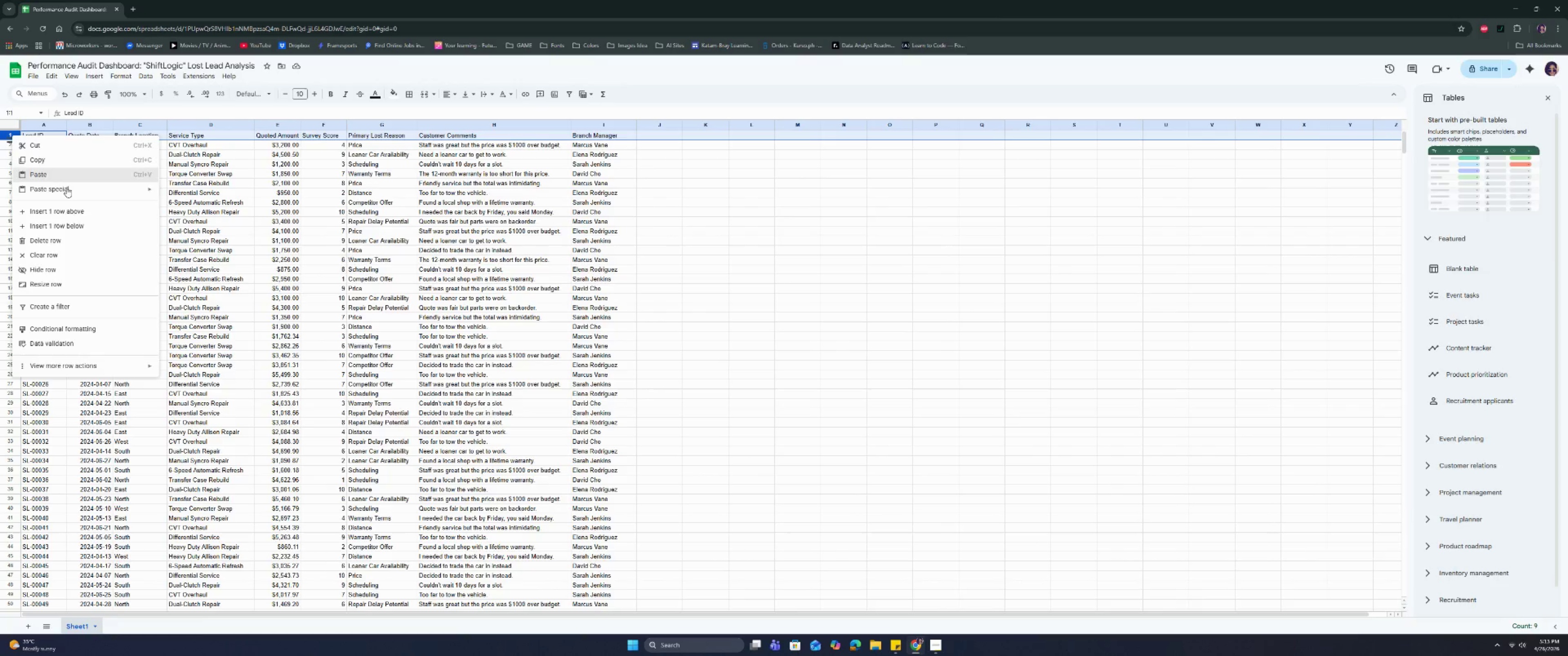 
left_click([62, 212])
 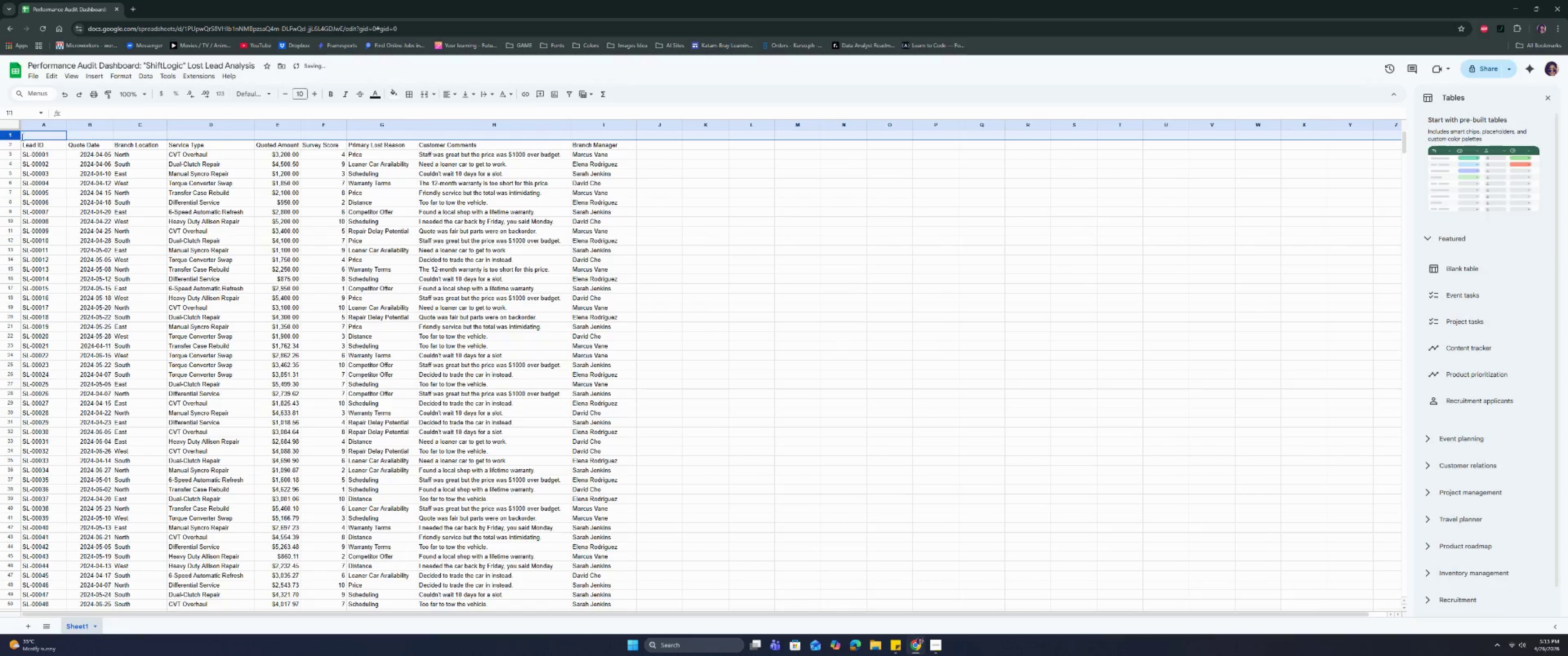 
left_click([13, 136])
 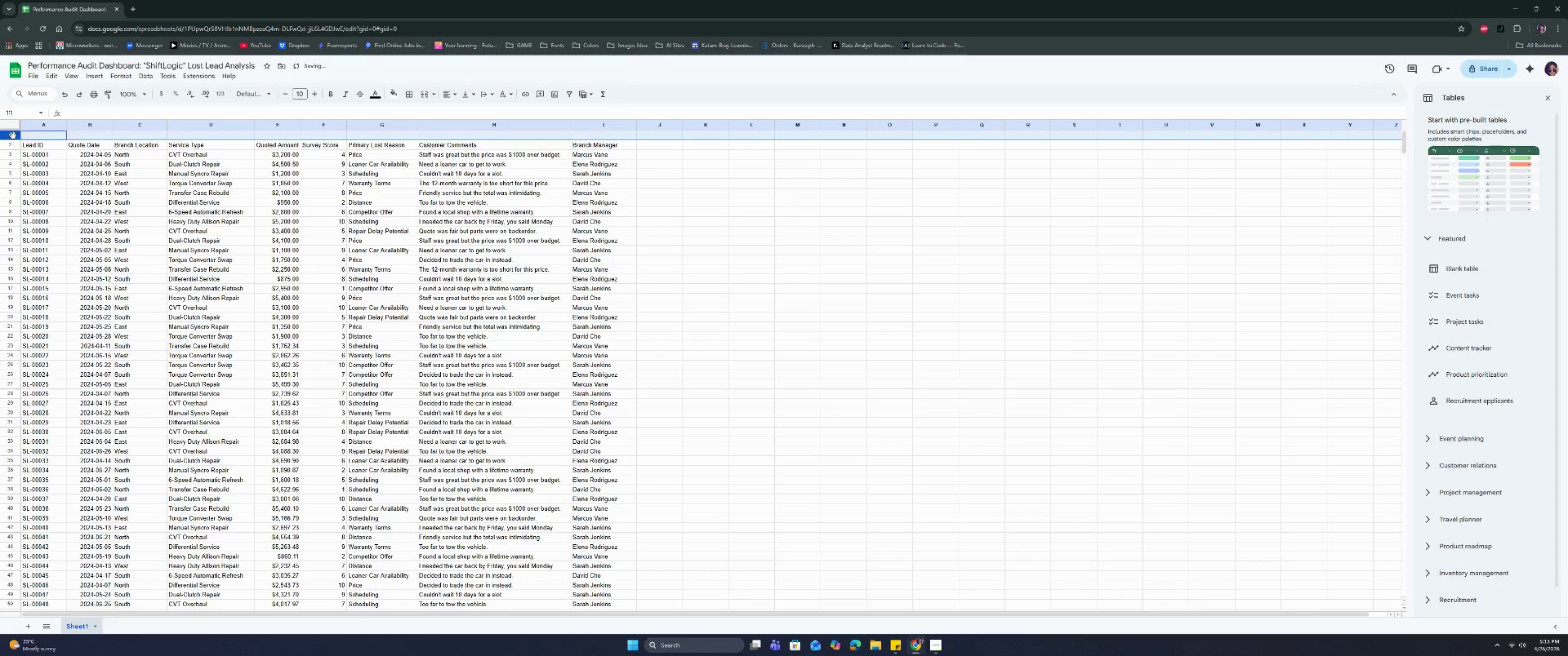 
right_click([13, 136])
 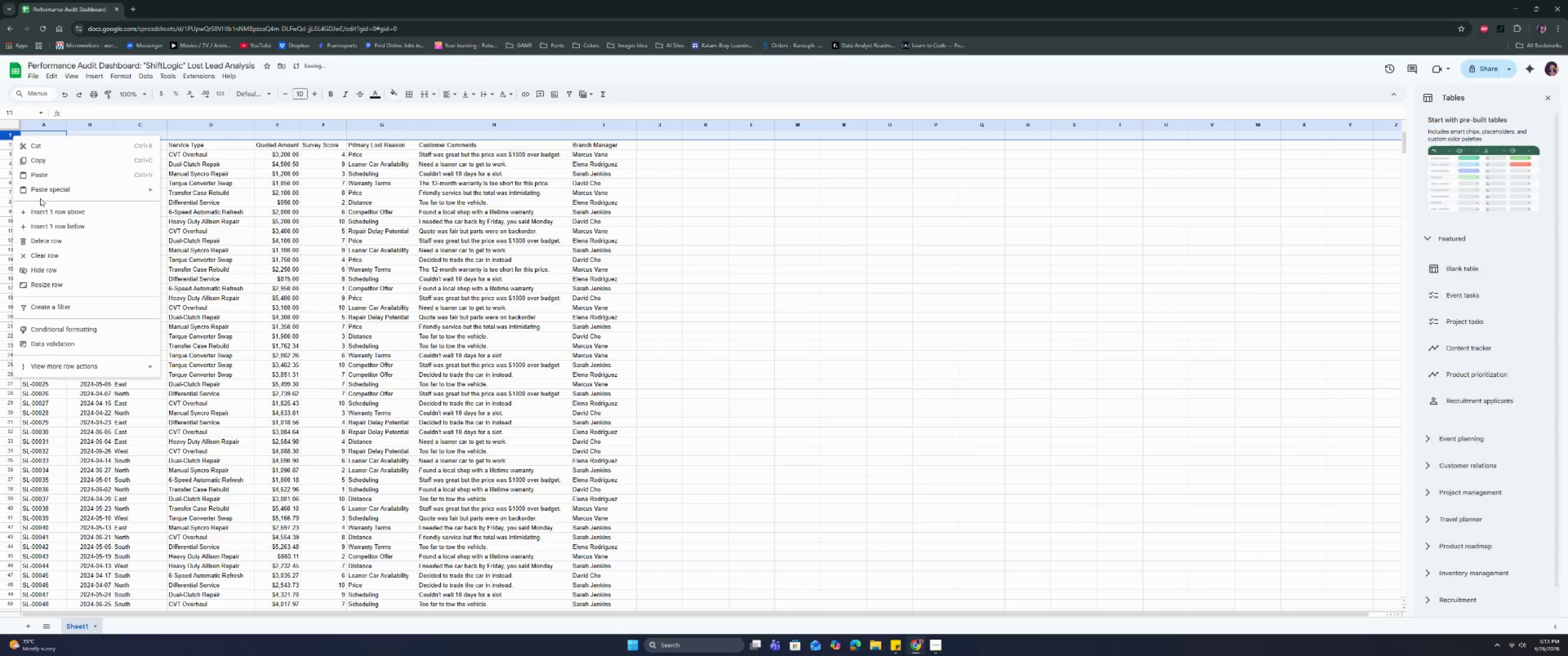 
left_click([41, 208])
 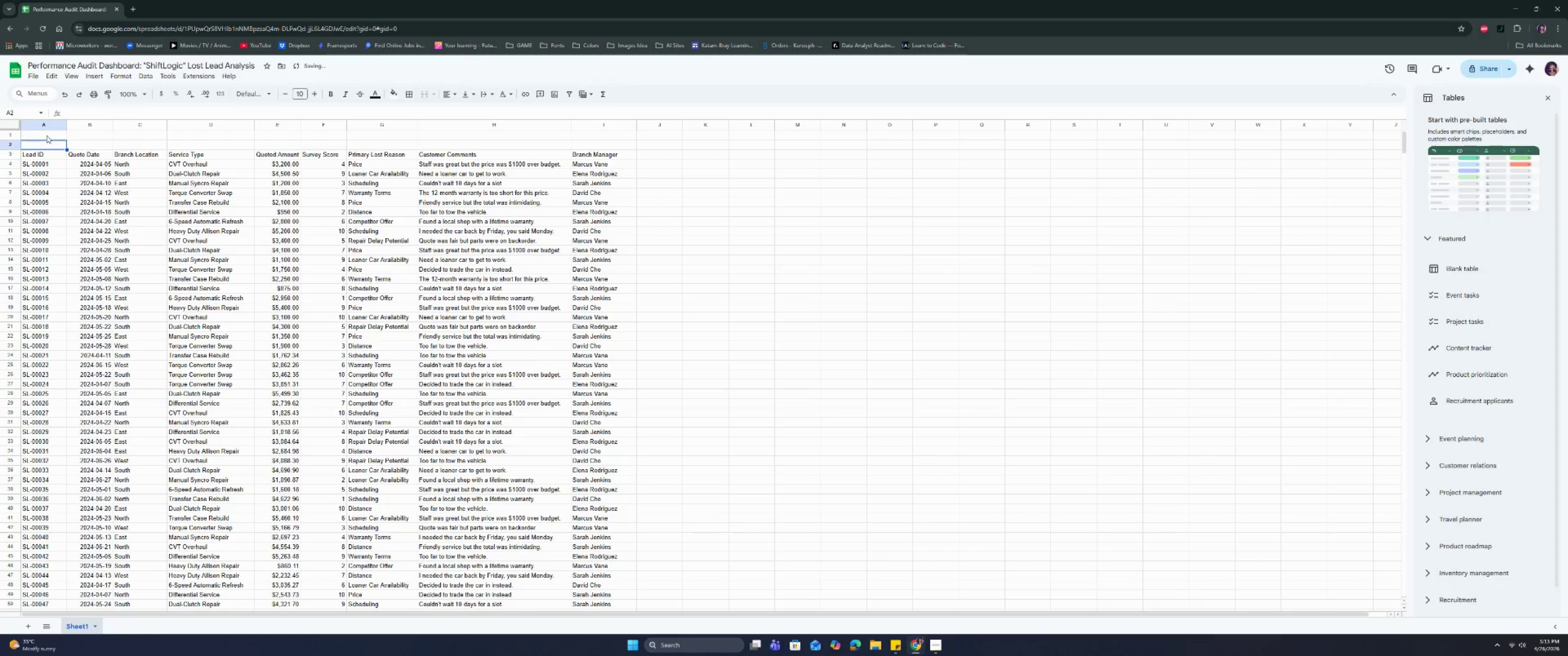 
left_click([46, 135])
 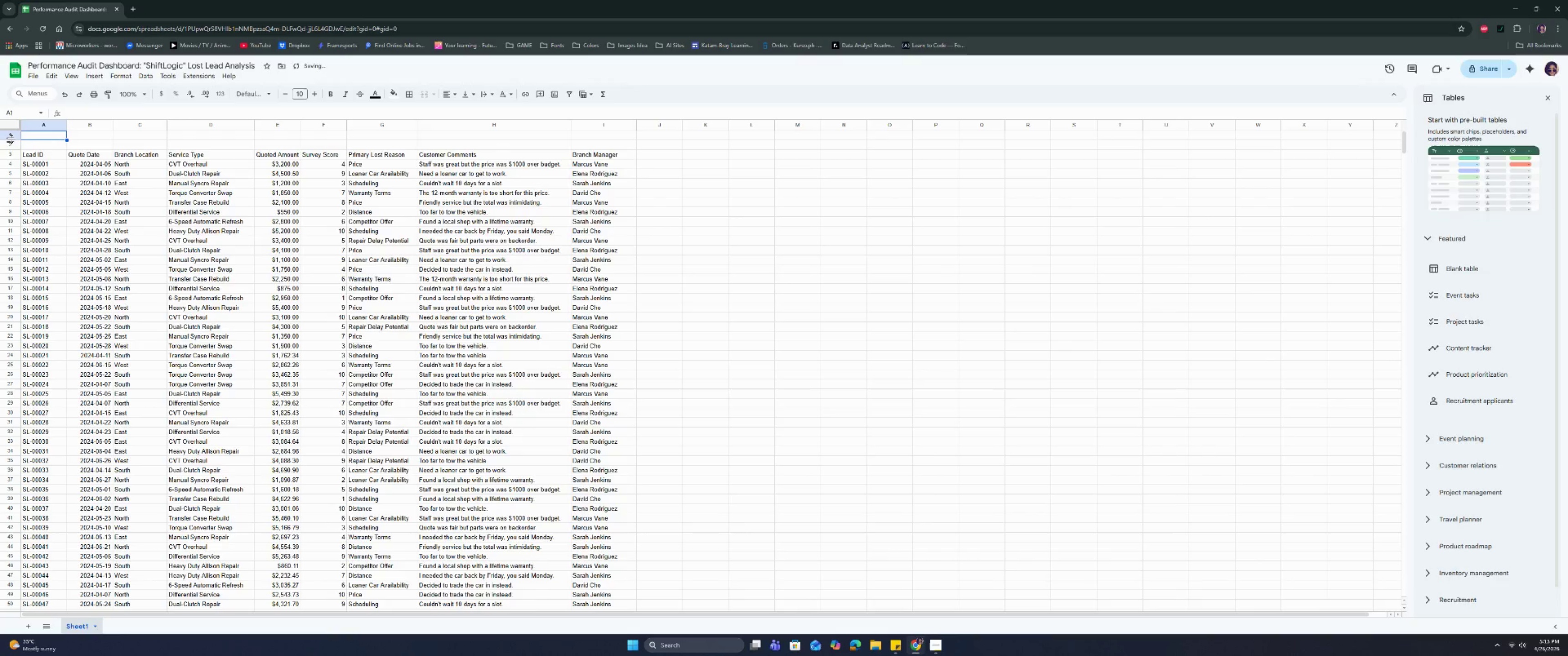 
left_click_drag(start_coordinate=[12, 139], to_coordinate=[13, 148])
 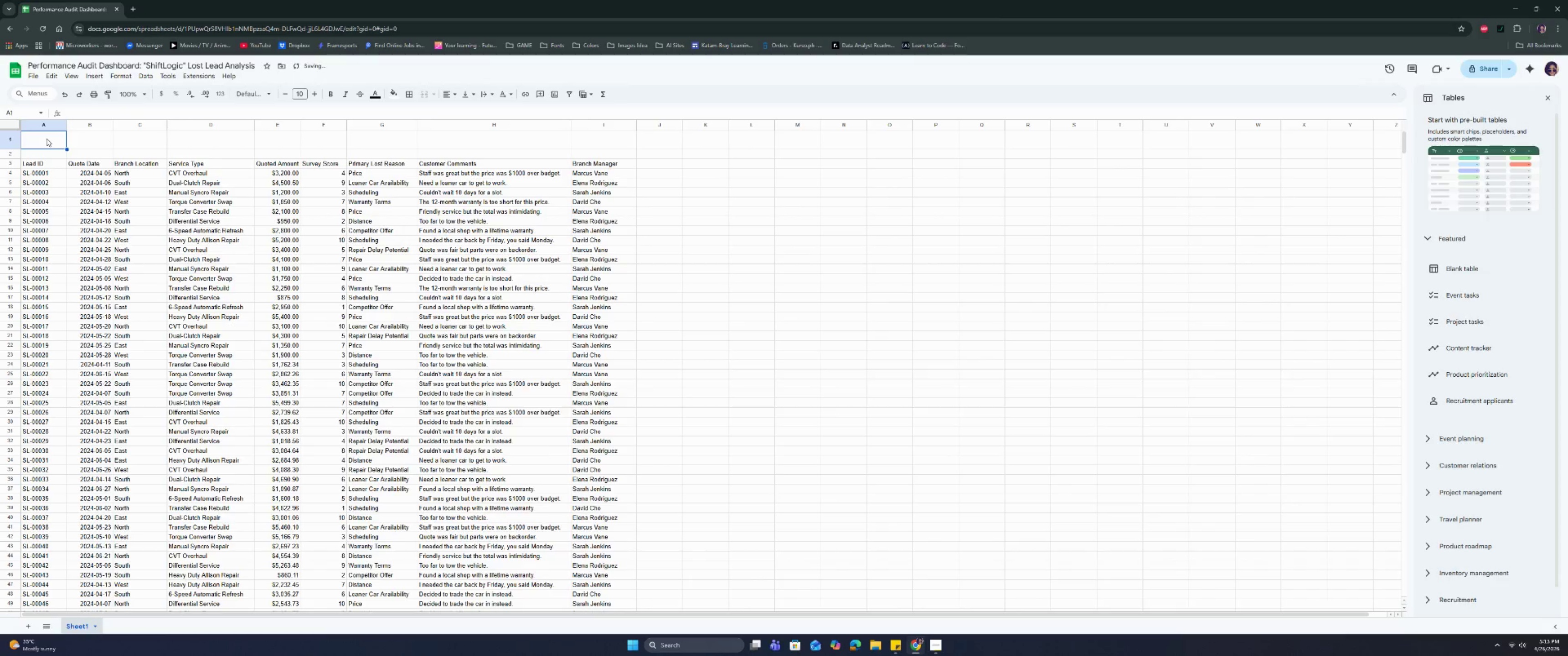 
double_click([46, 138])